 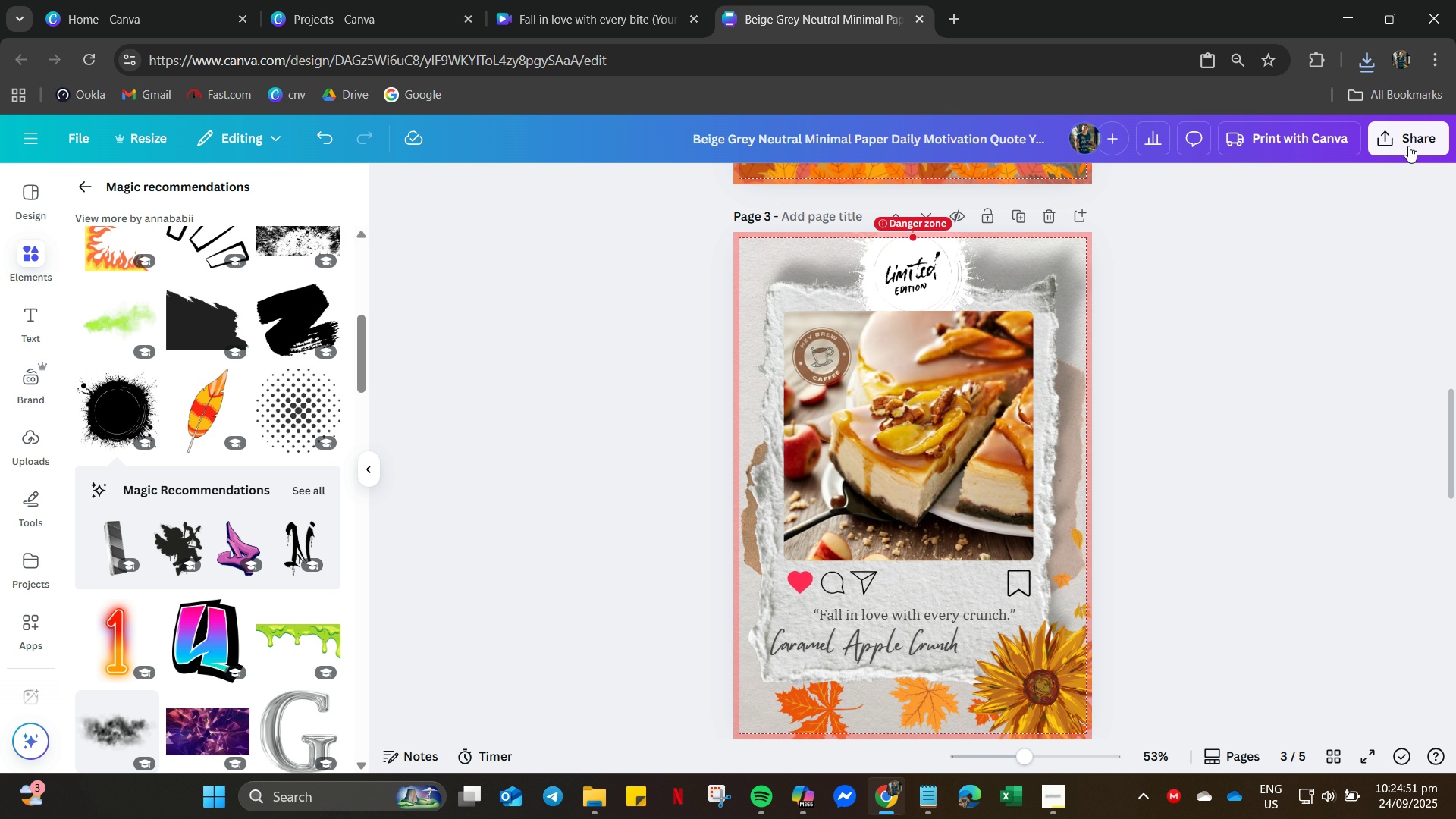 
left_click([1408, 144])
 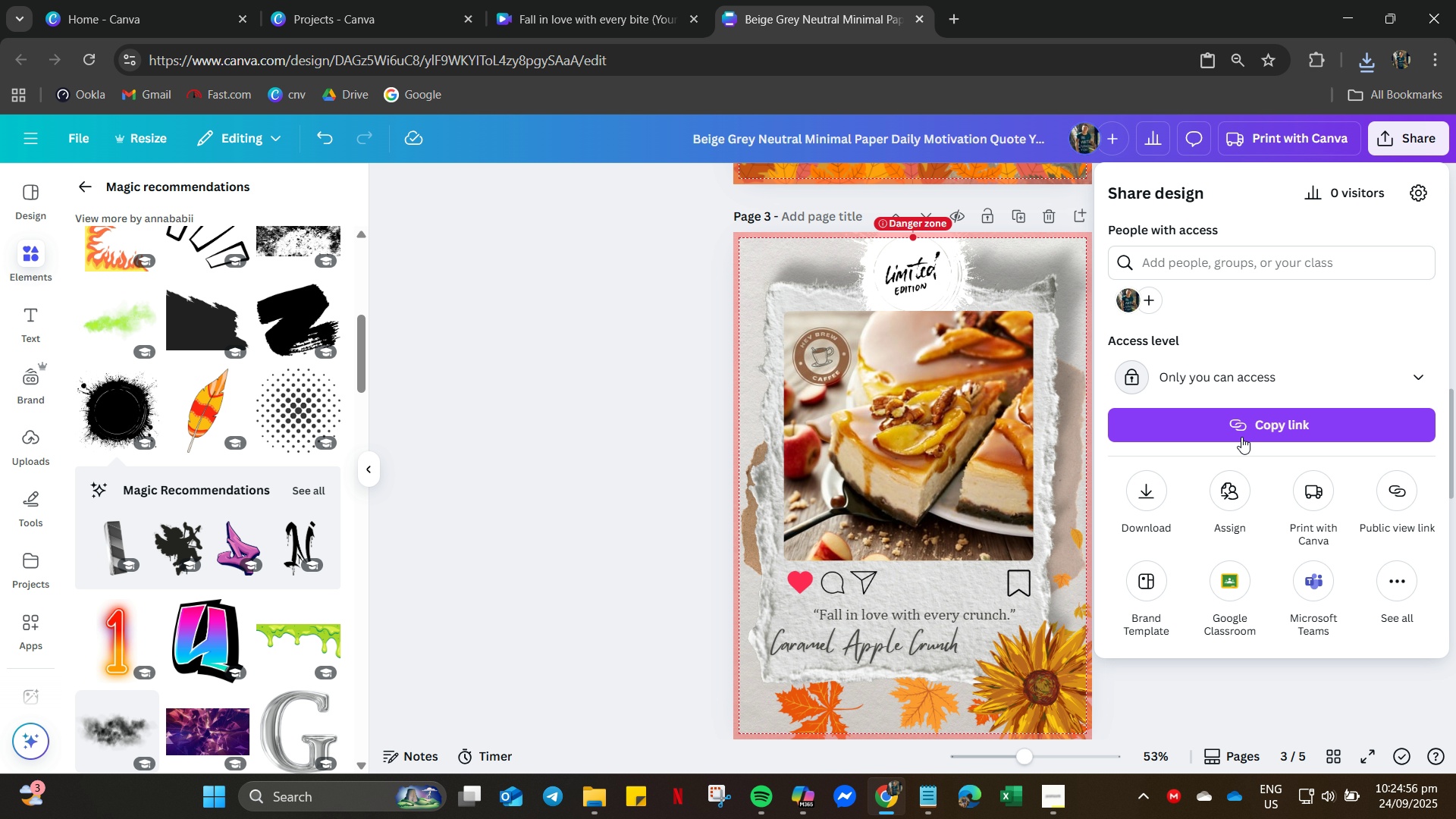 
wait(6.17)
 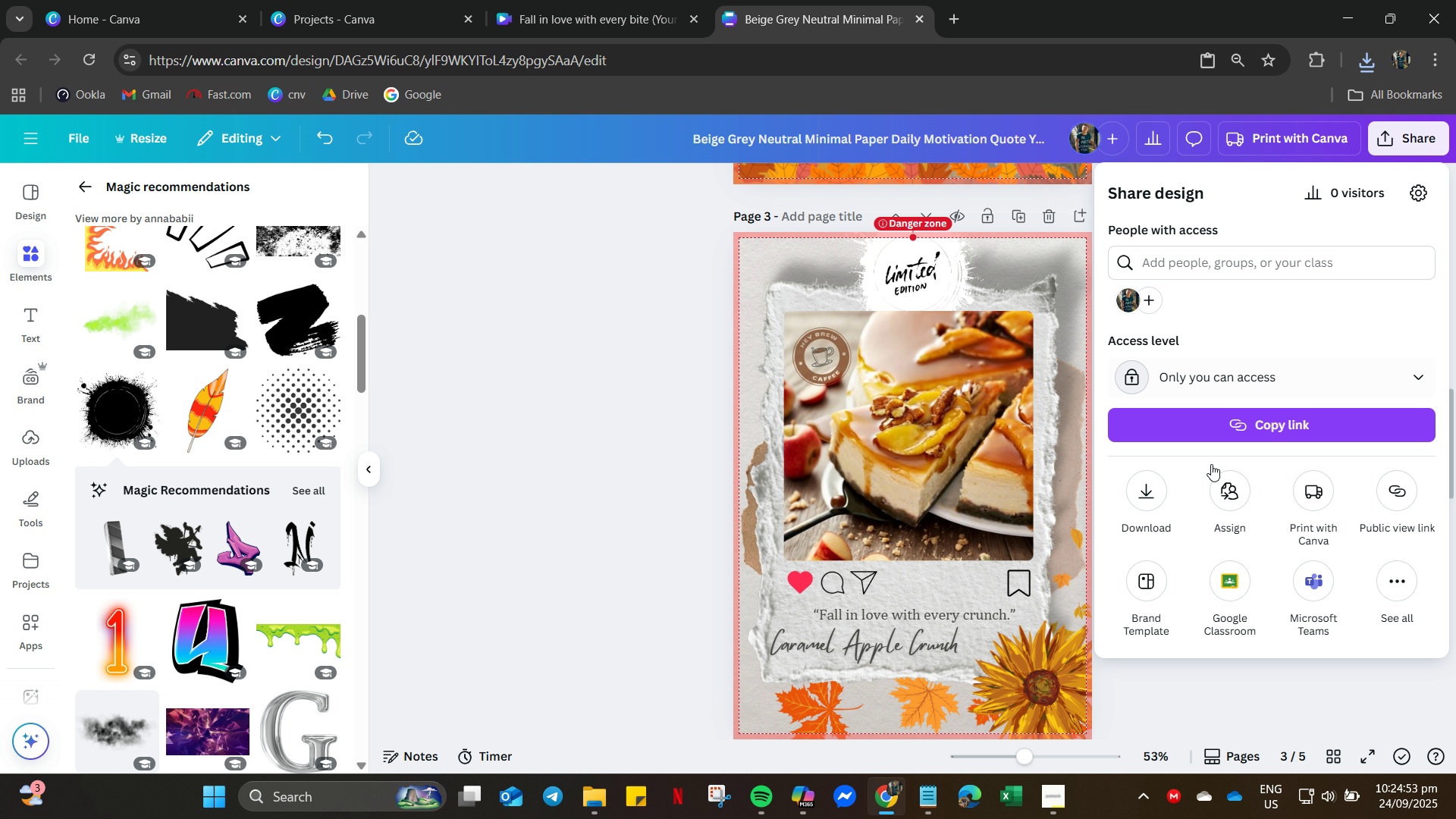 
left_click([1230, 392])
 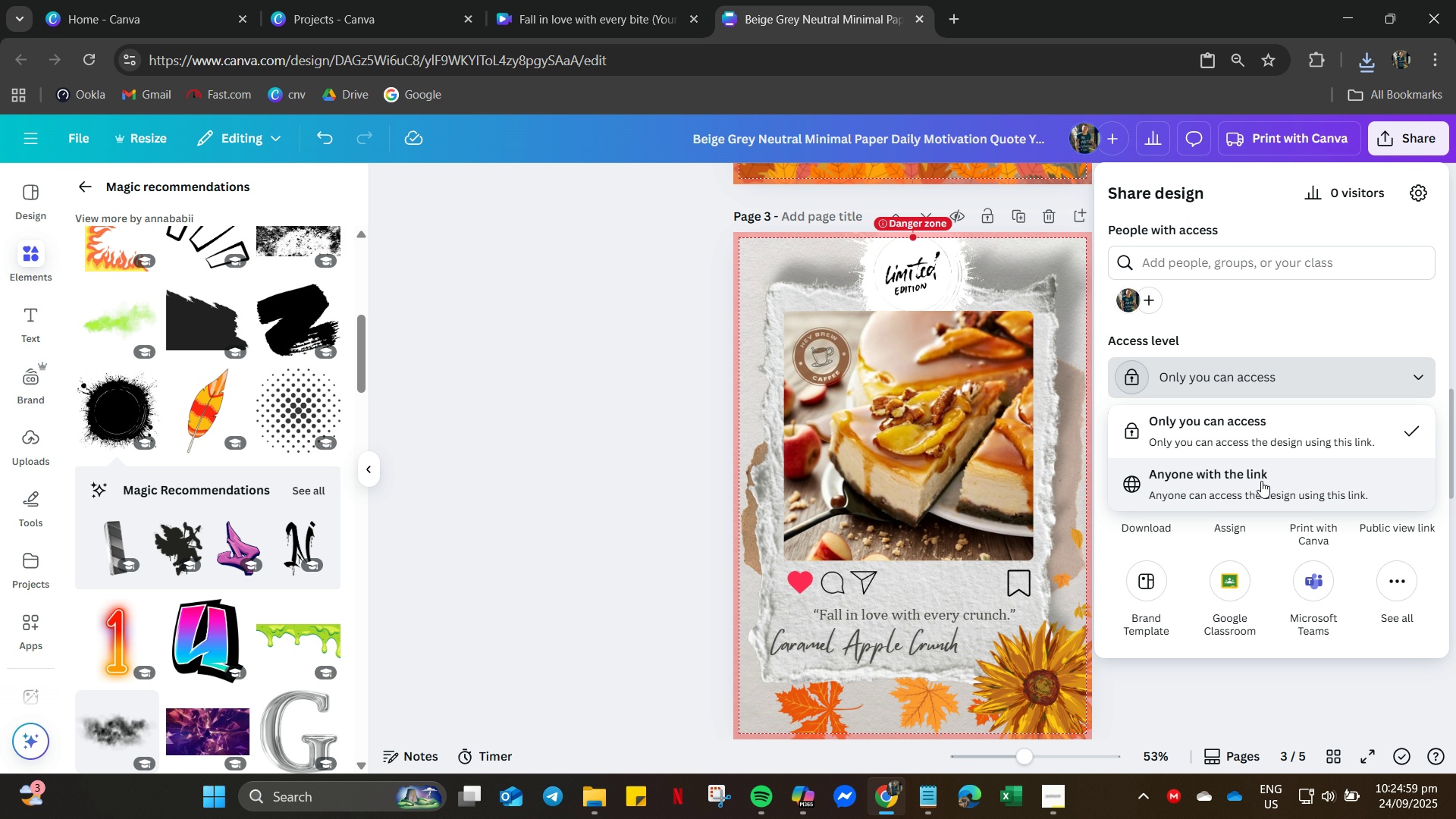 
left_click([1261, 481])
 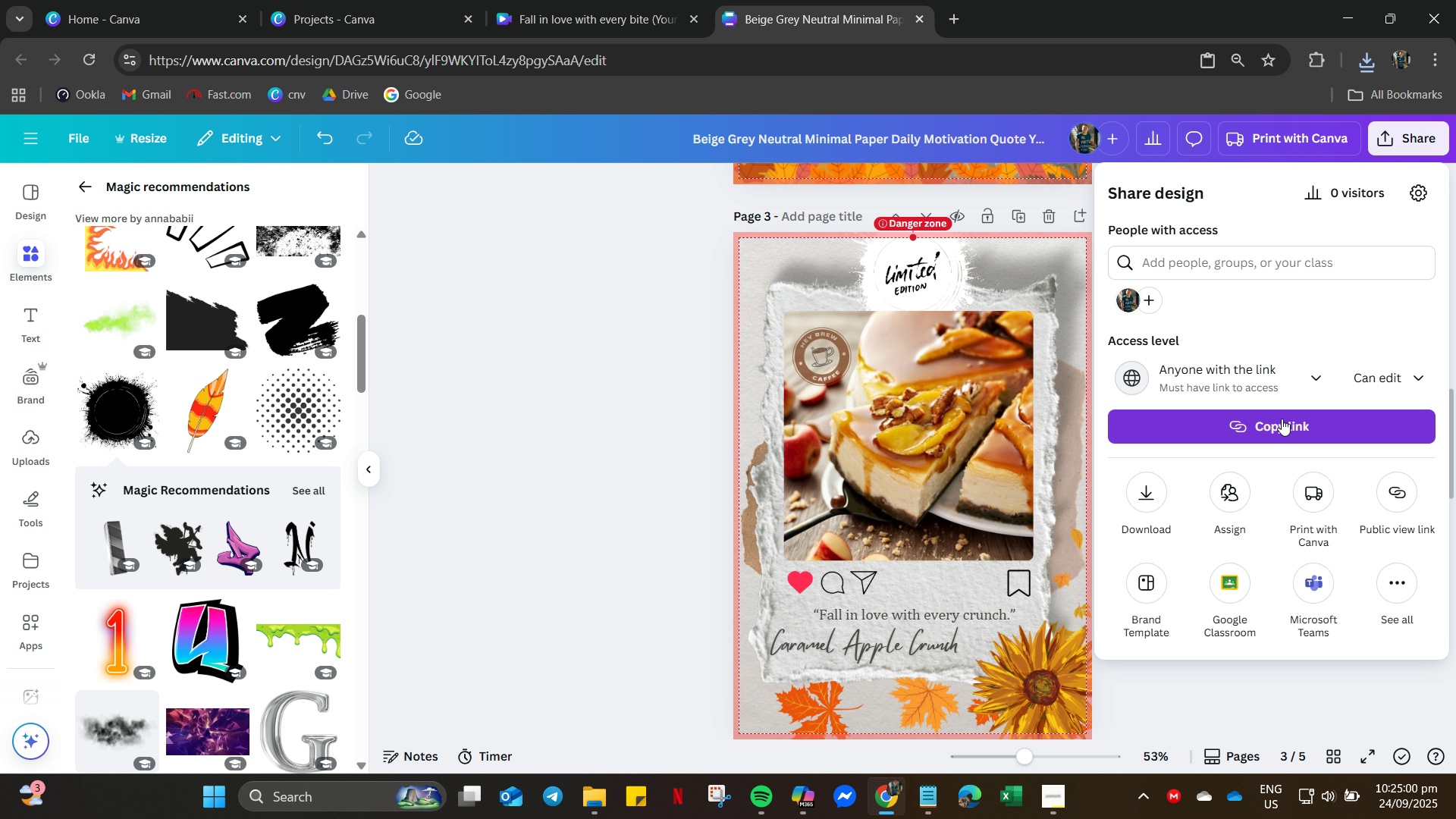 
left_click([1282, 419])
 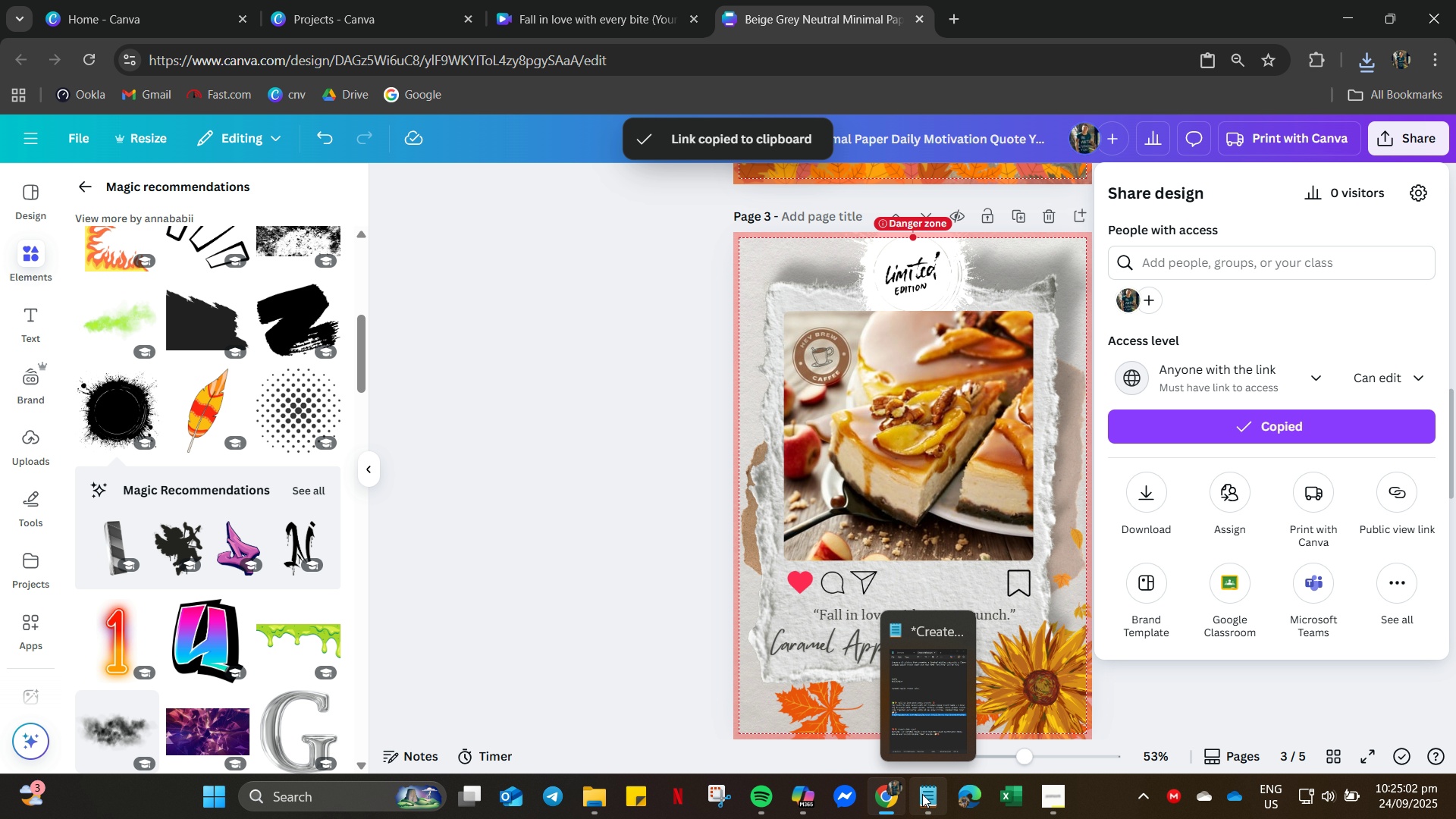 
left_click([922, 794])
 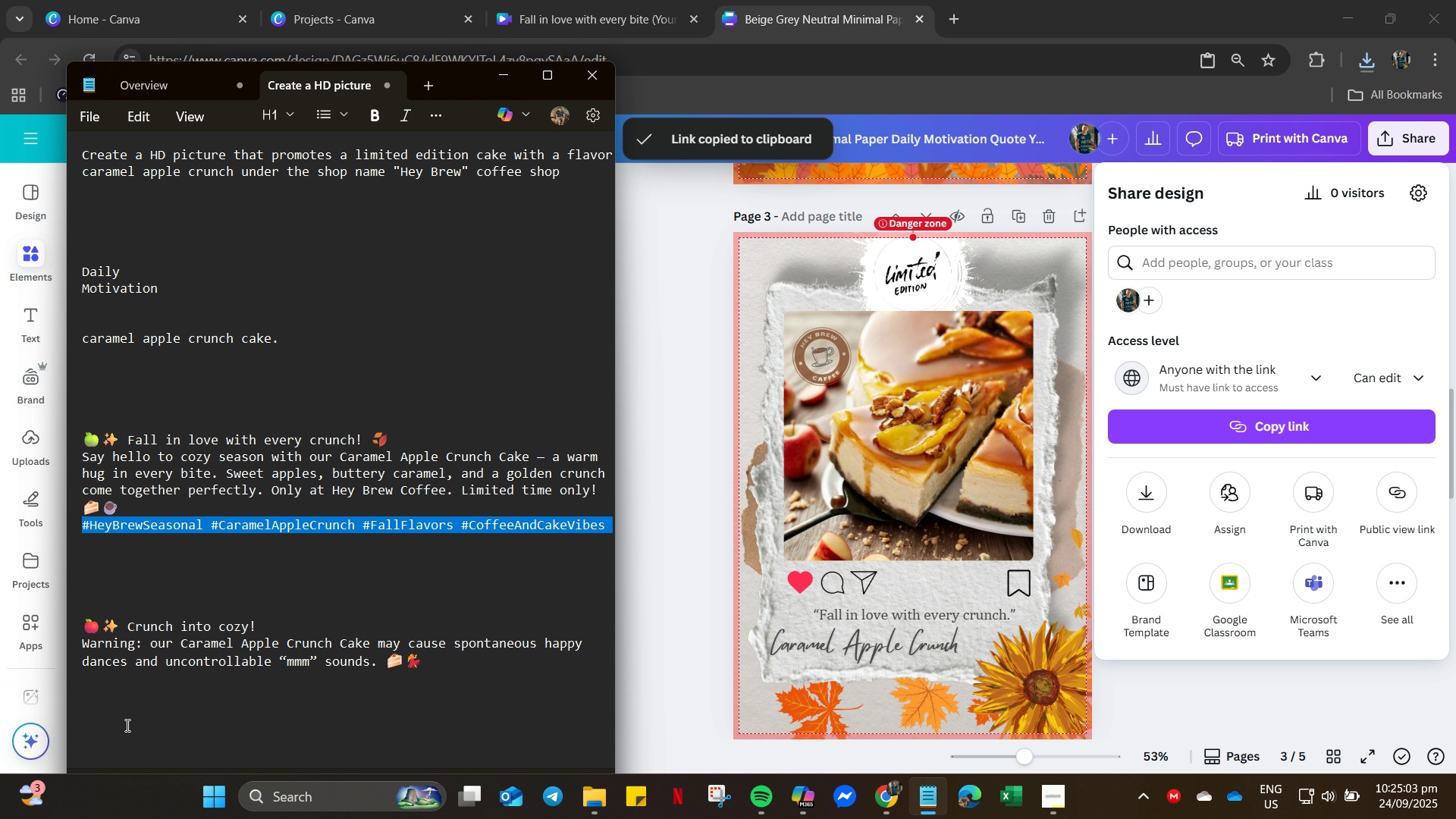 
hold_key(key=ControlLeft, duration=0.3)
 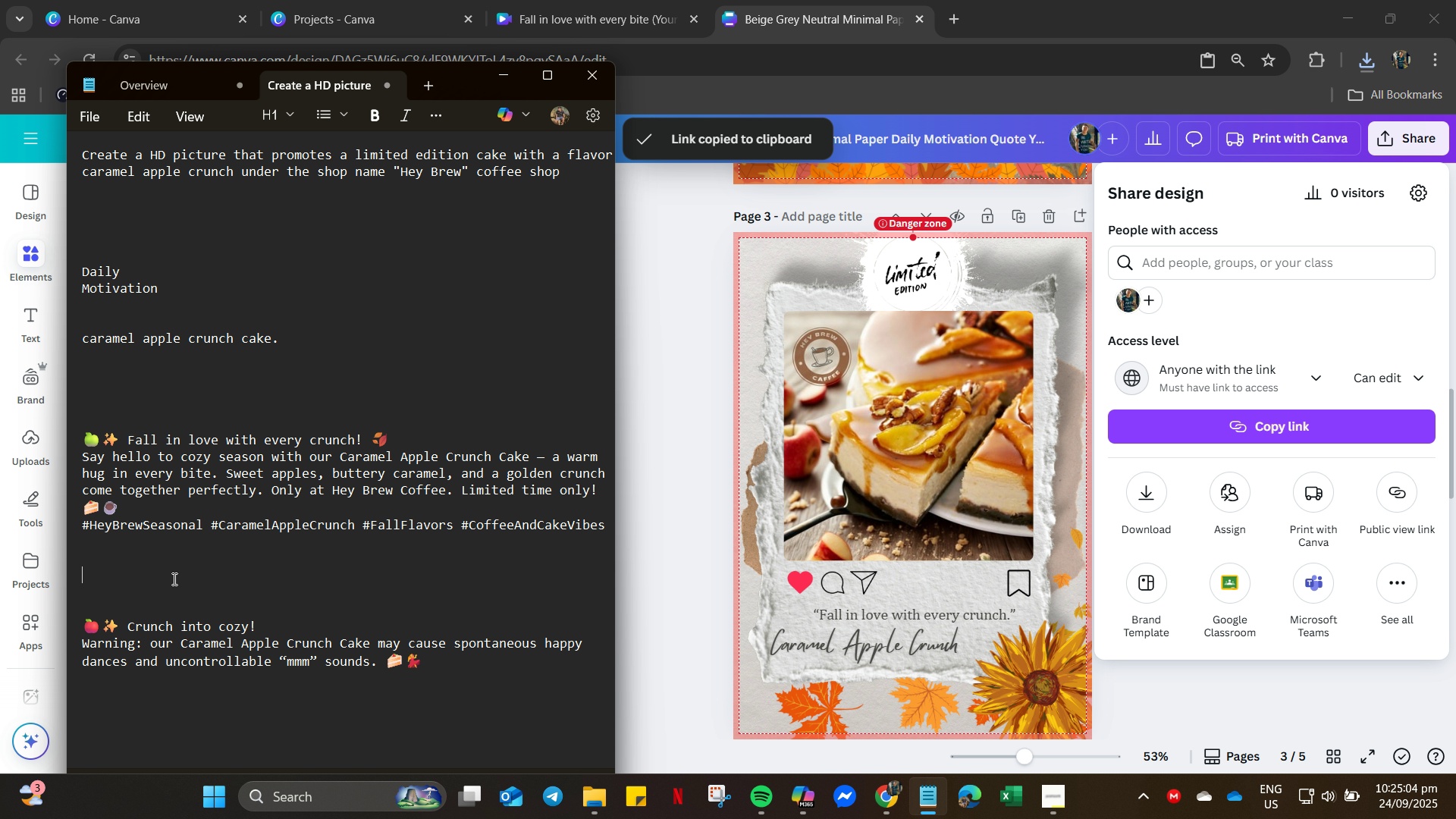 
left_click([173, 579])
 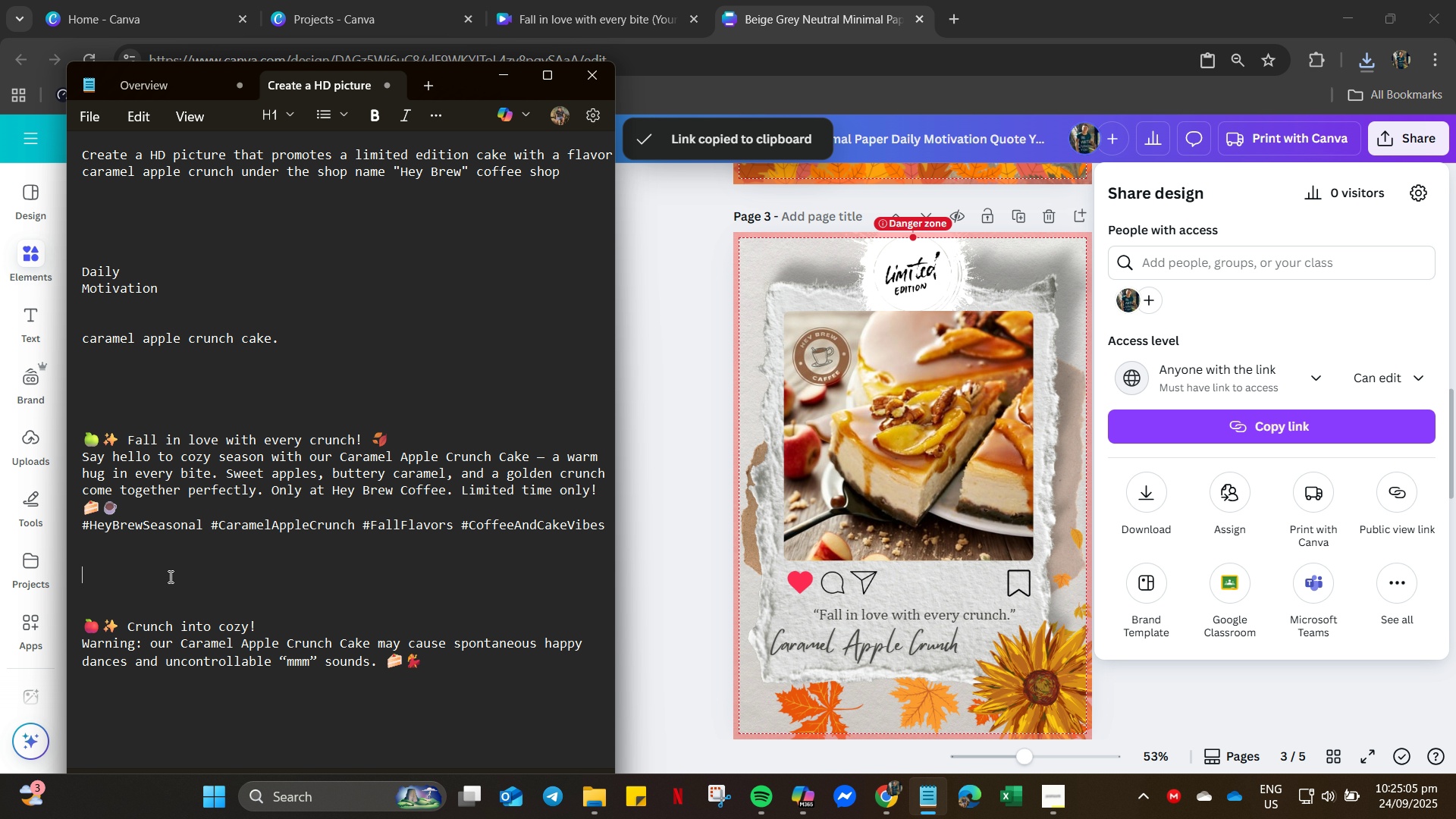 
key(Control+V)
 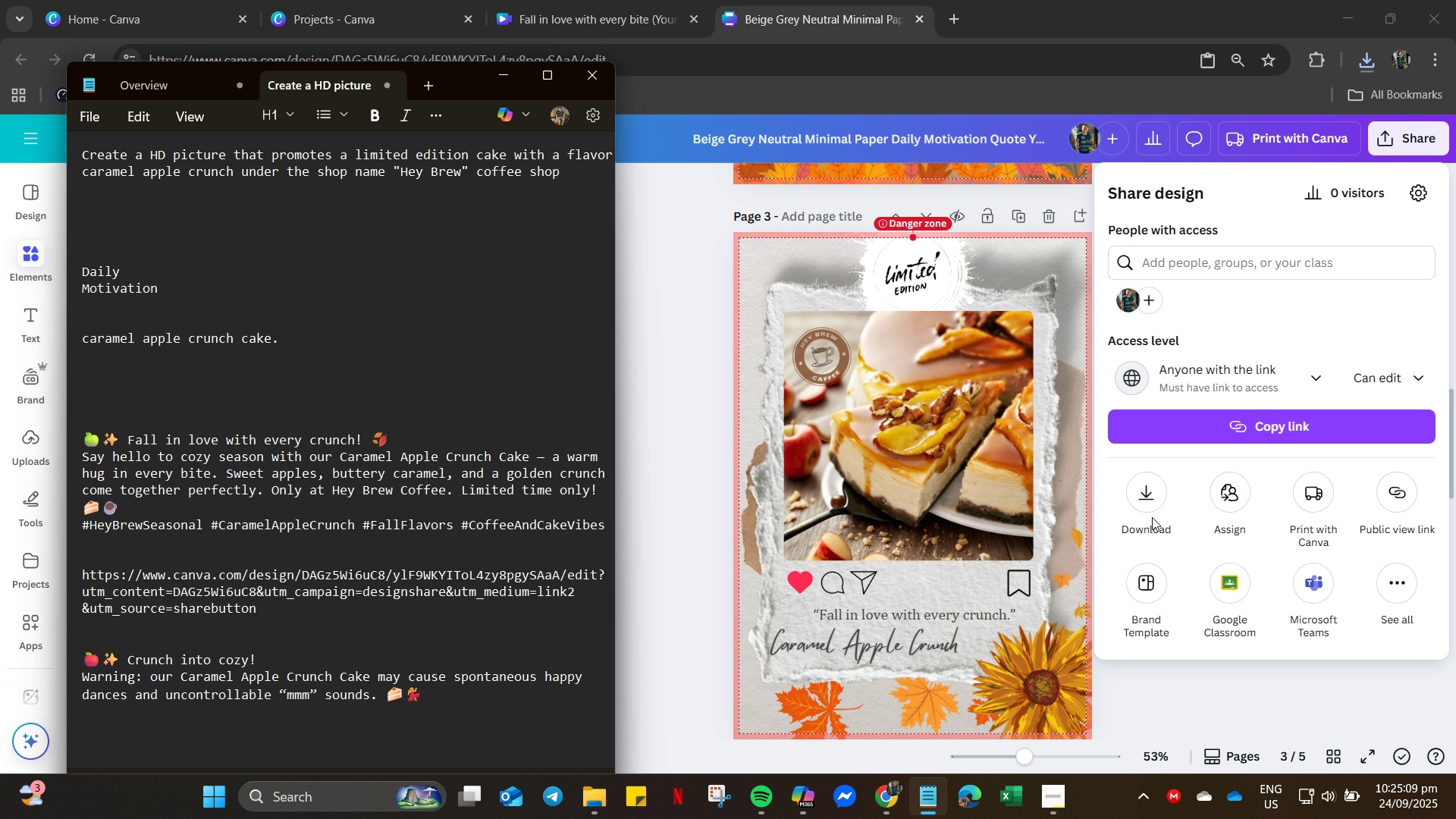 
left_click([1147, 496])
 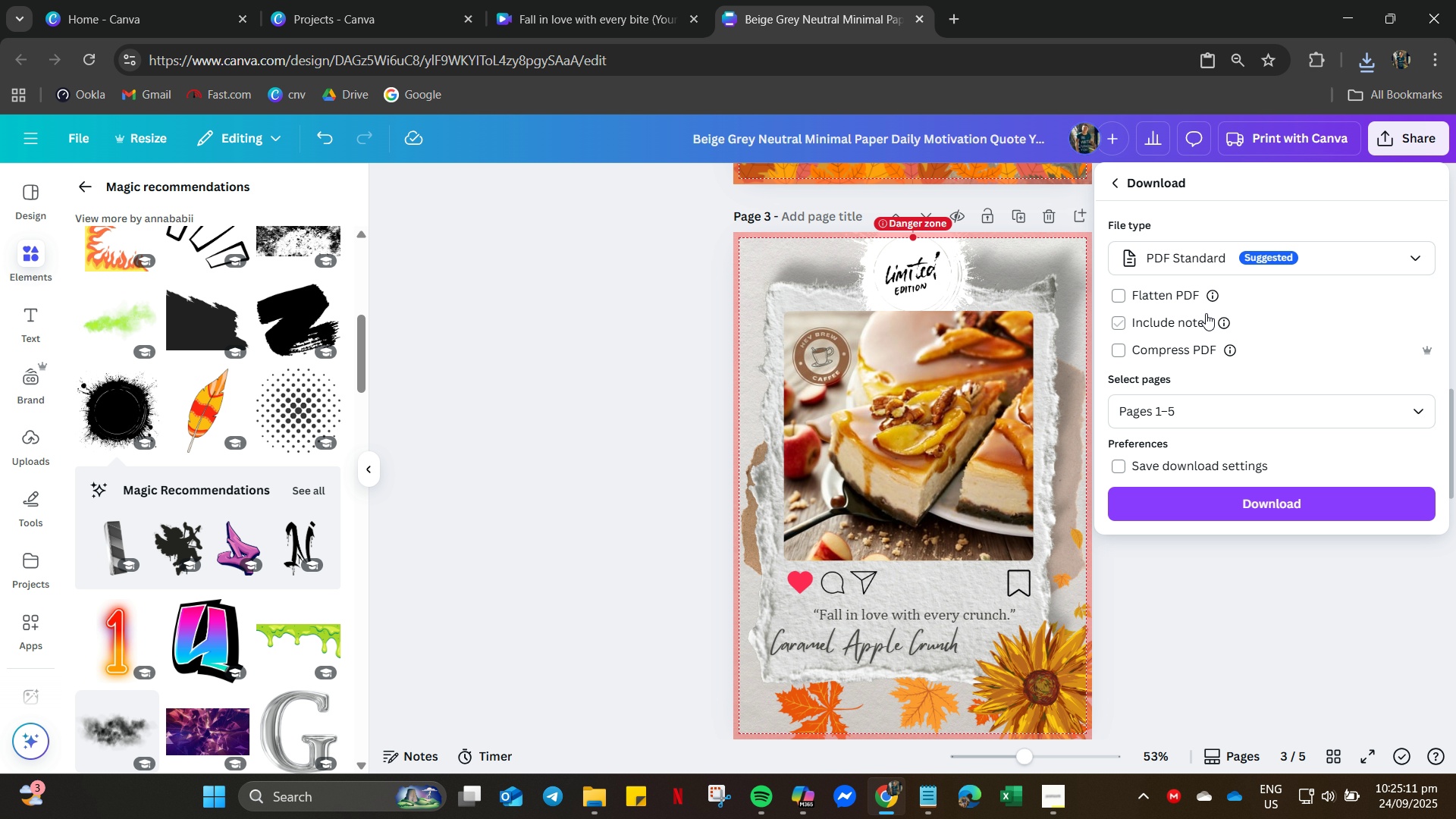 
left_click([1210, 271])
 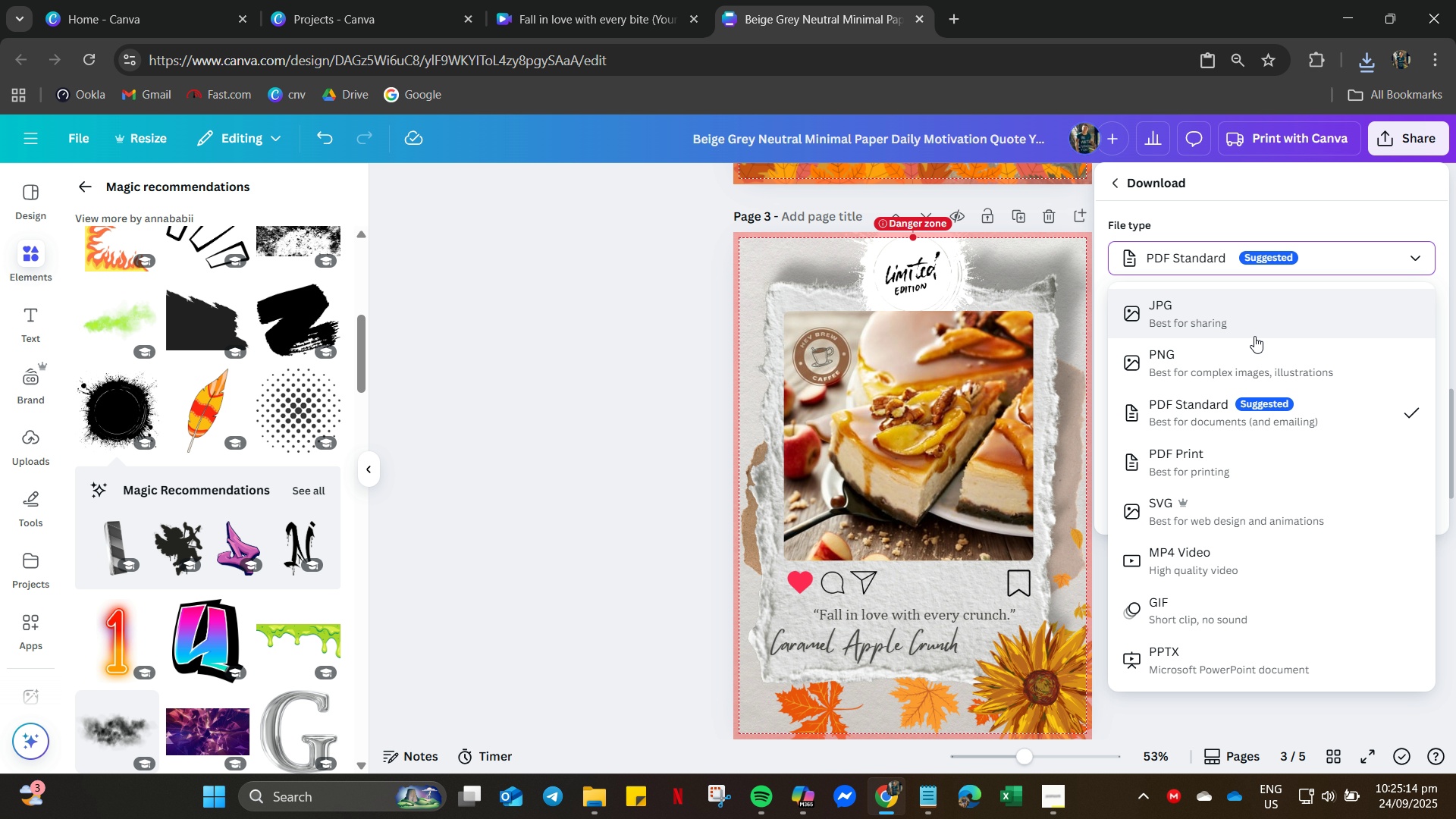 
mouse_move([1272, 366])
 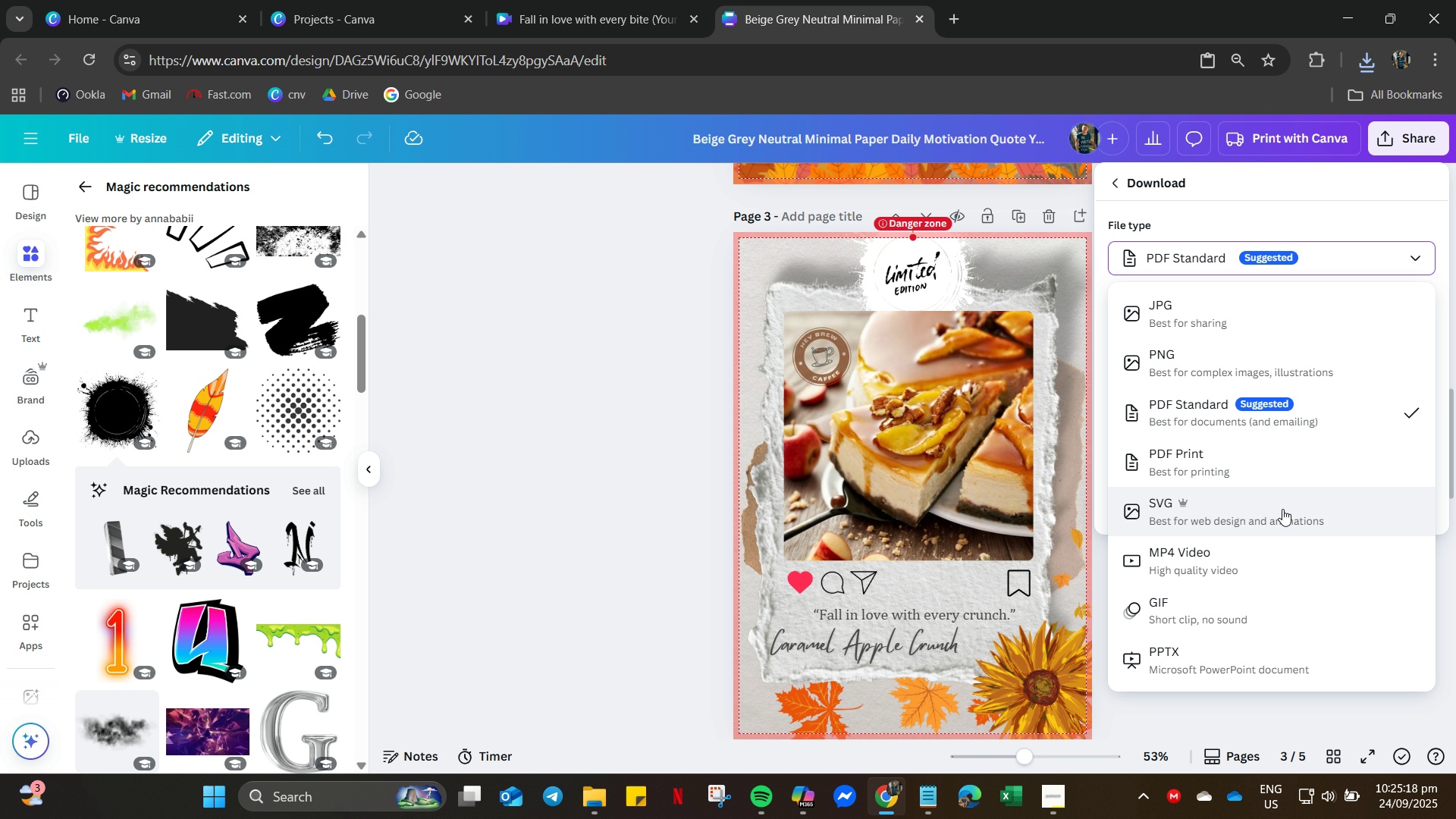 
left_click([1282, 509])
 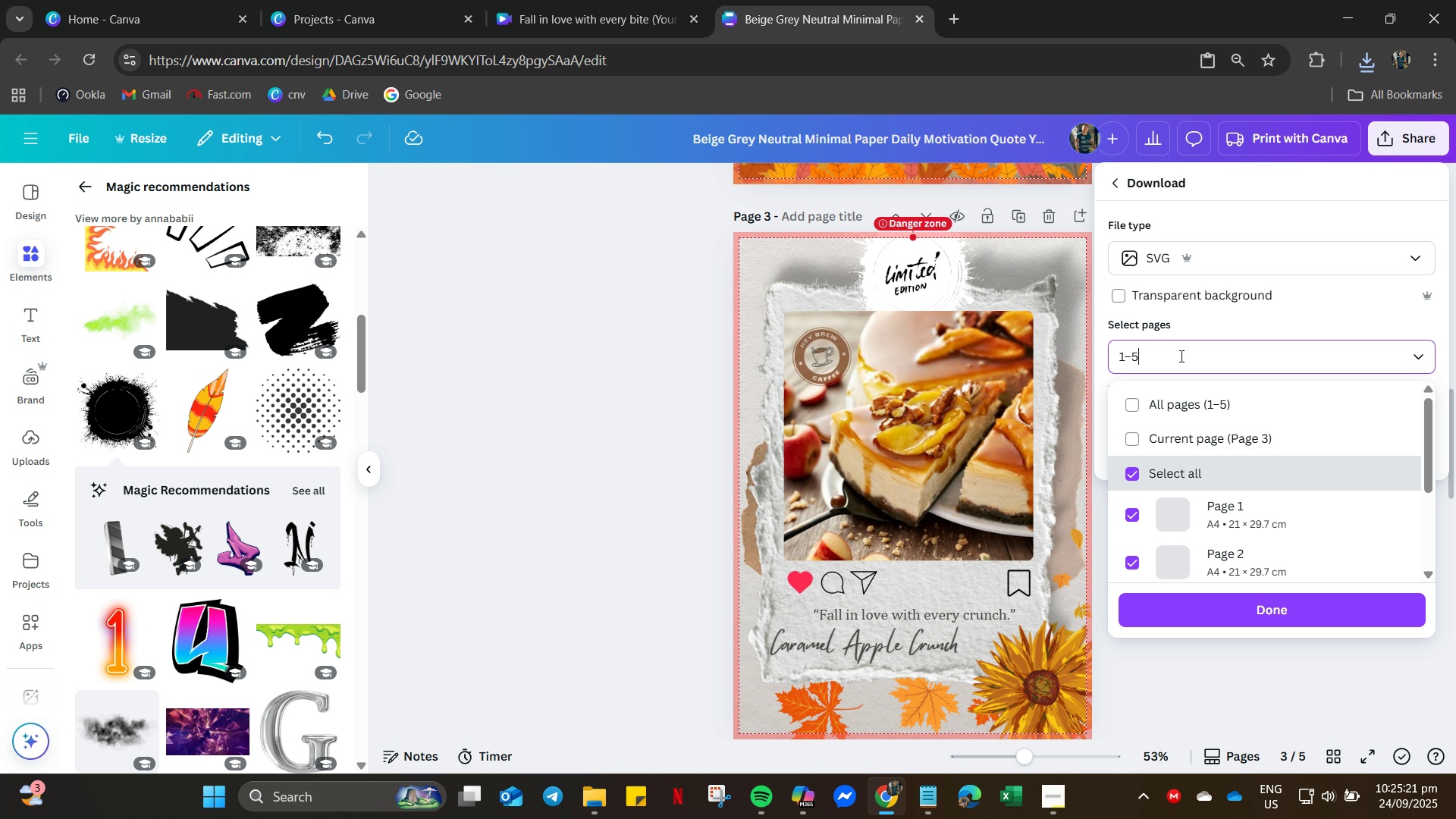 
hold_key(key=Backspace, duration=0.53)
 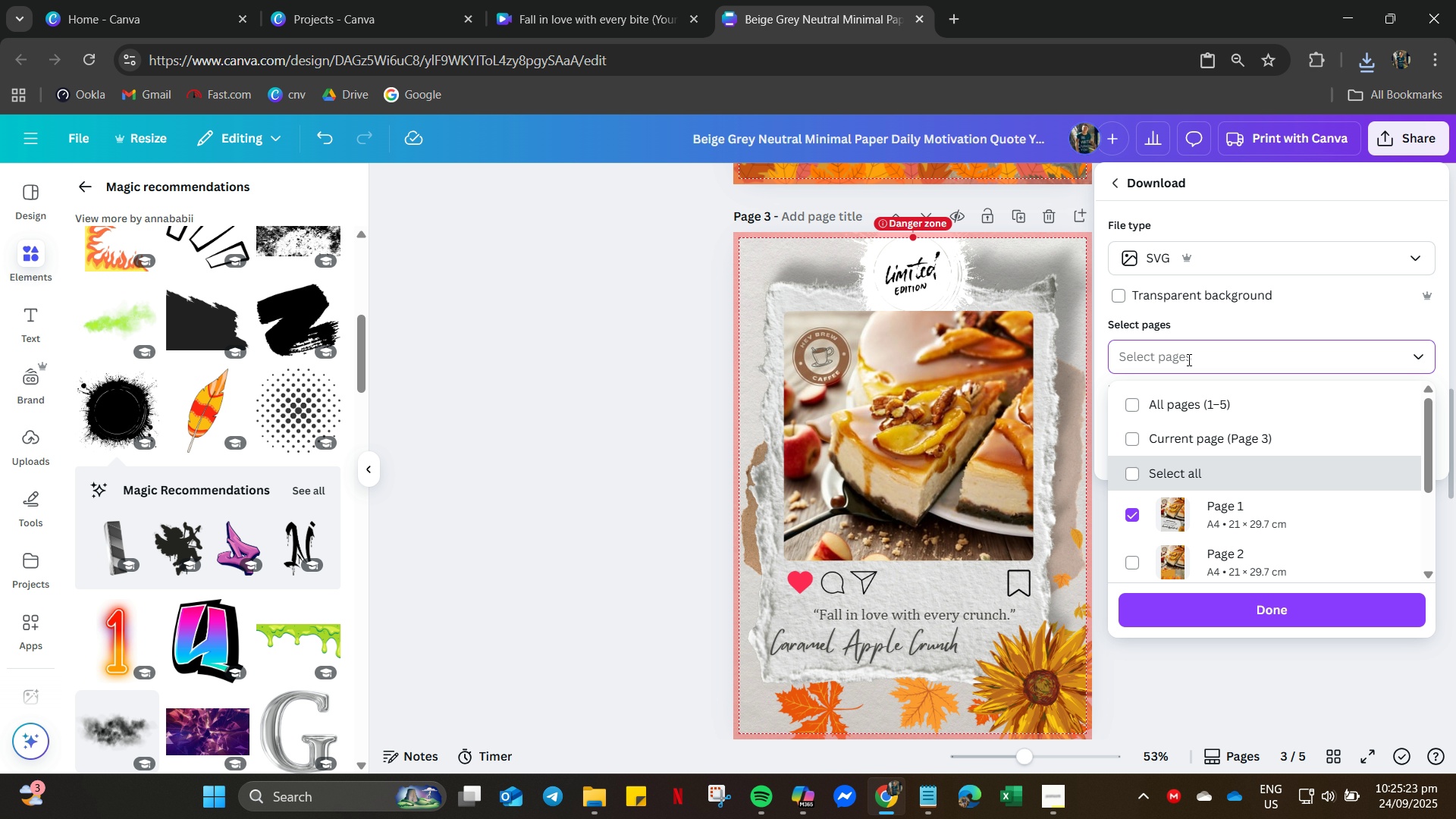 
key(Numpad1)
 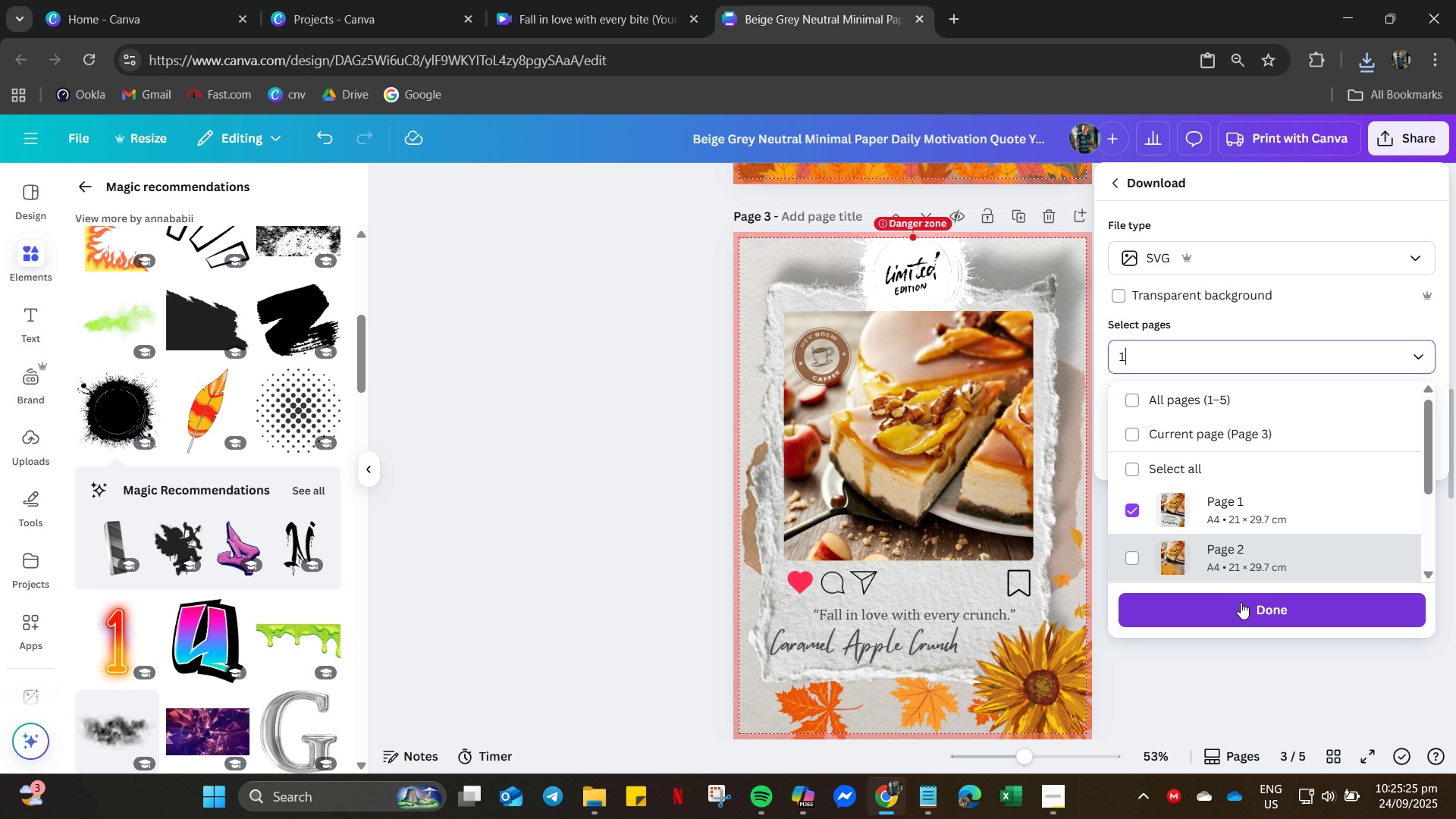 
left_click([1247, 613])
 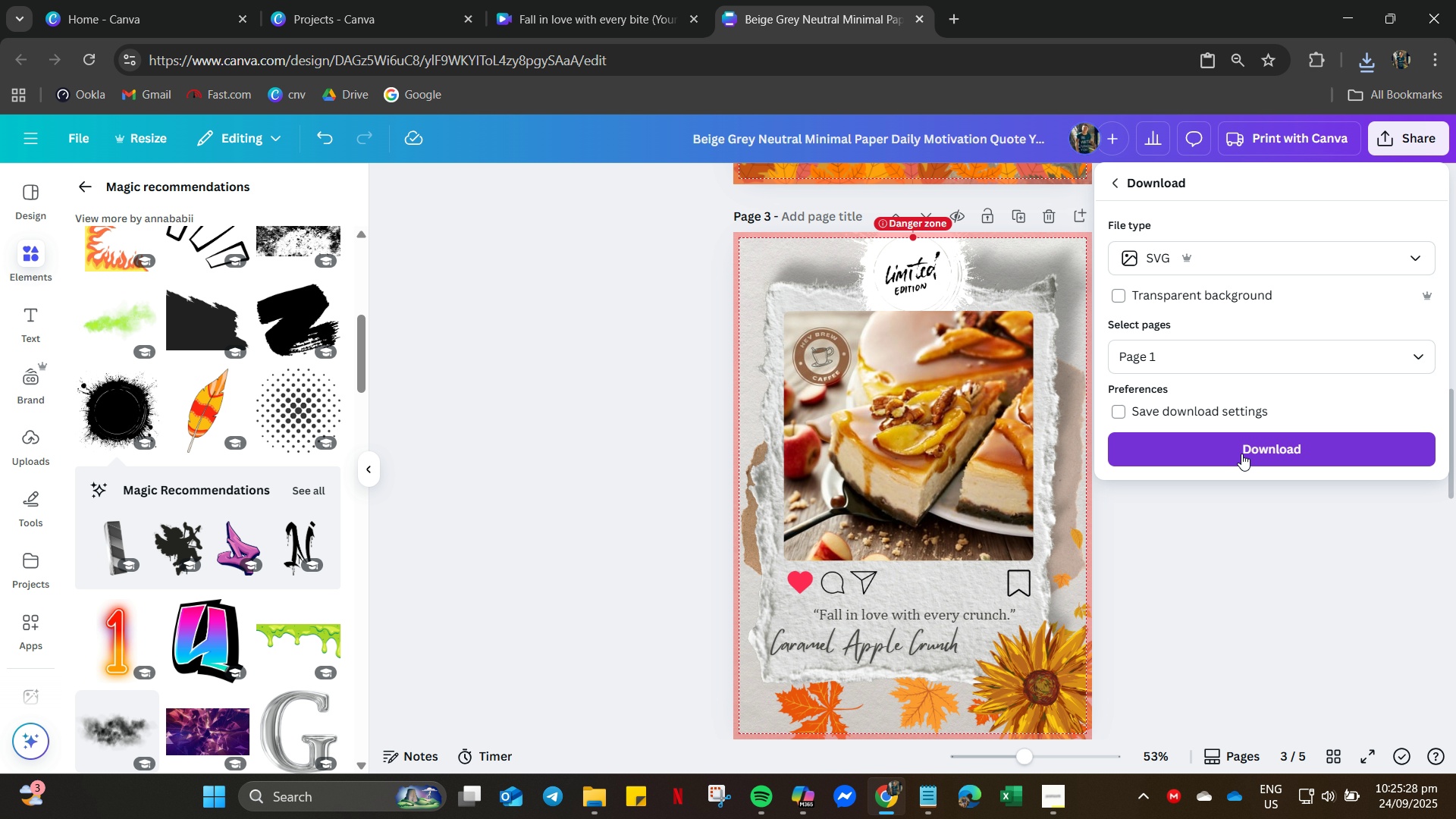 
left_click([1241, 453])
 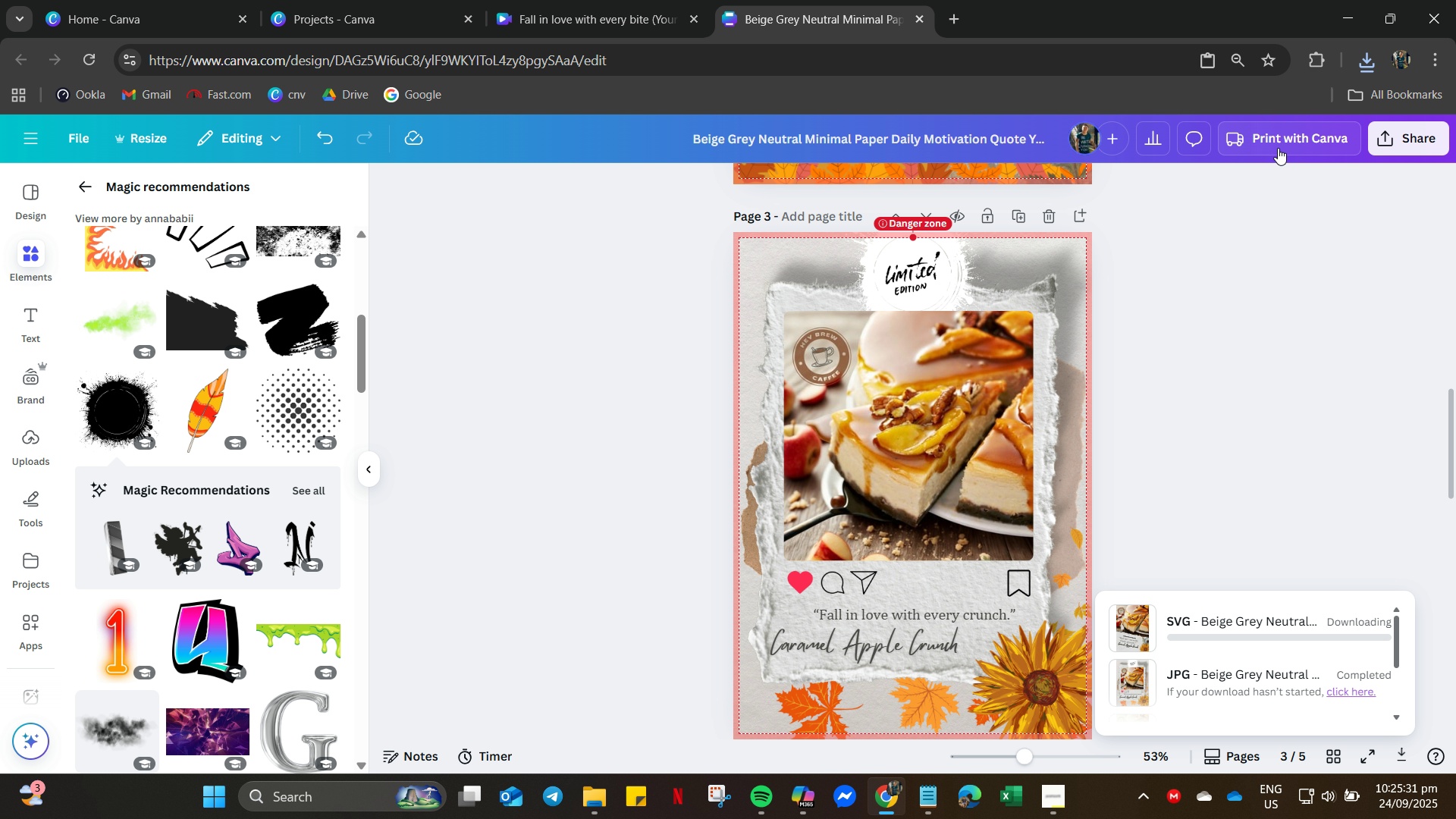 
left_click([1422, 135])
 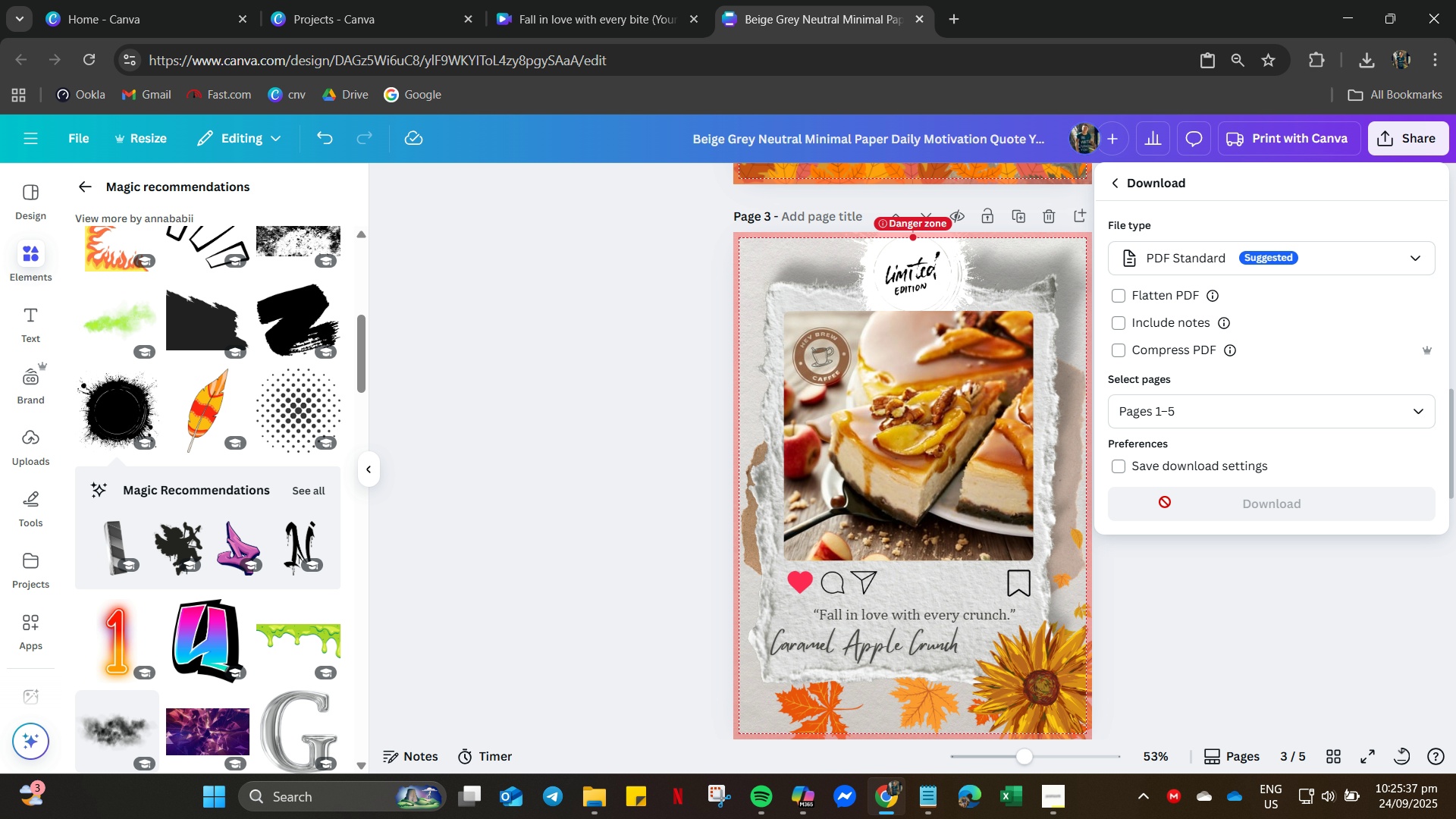 
wait(6.98)
 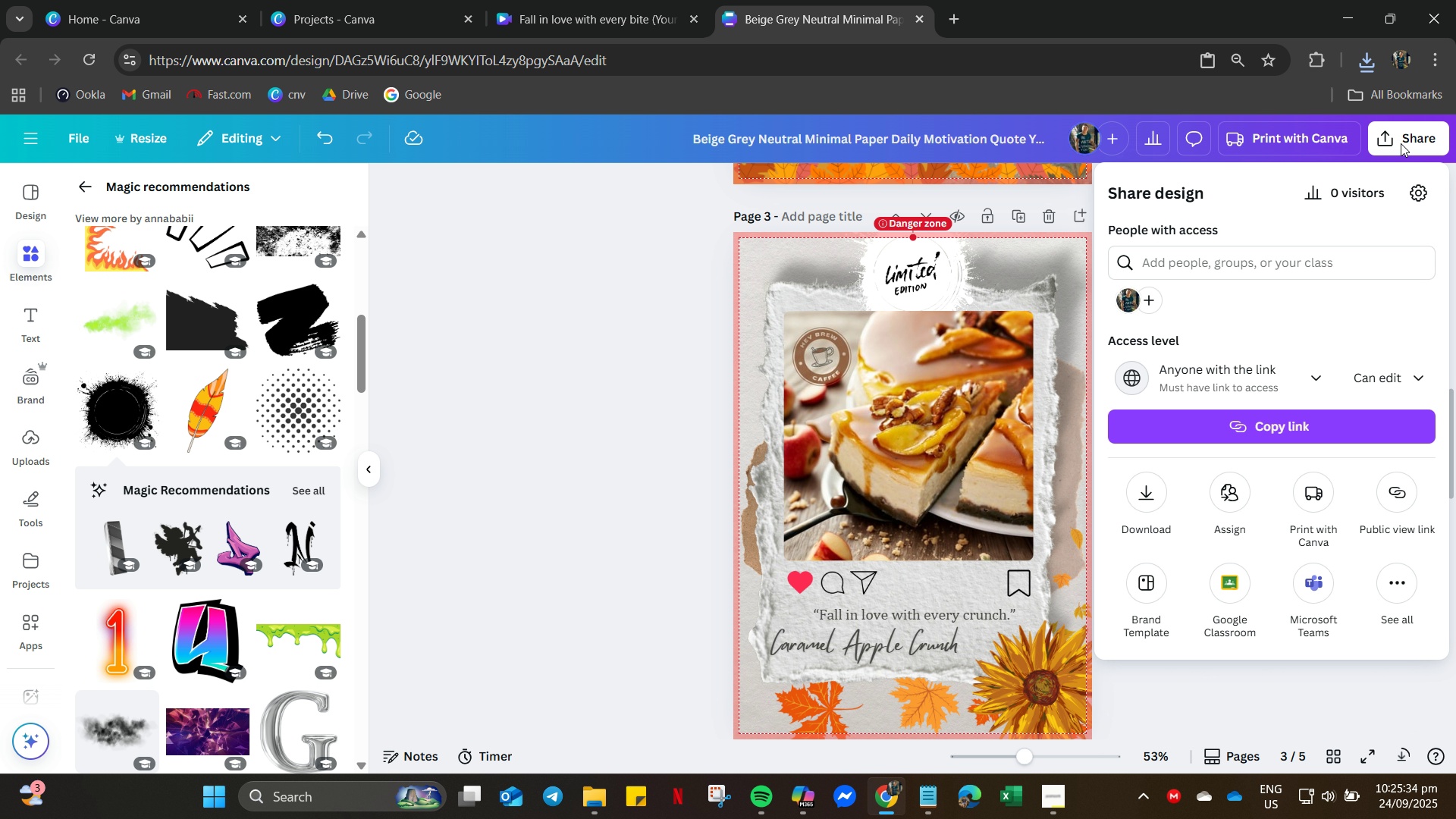 
left_click([1259, 261])
 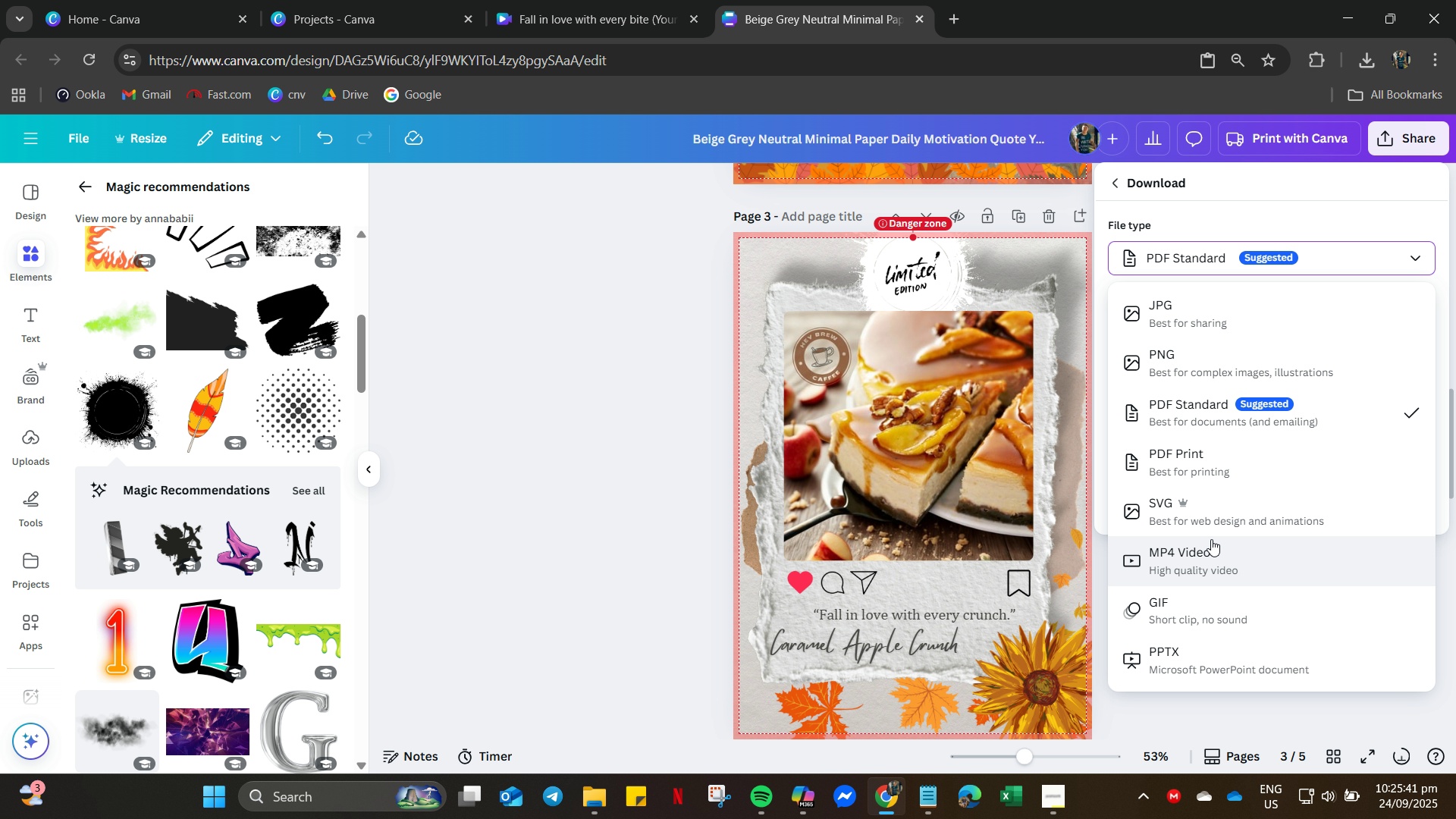 
left_click([1213, 511])
 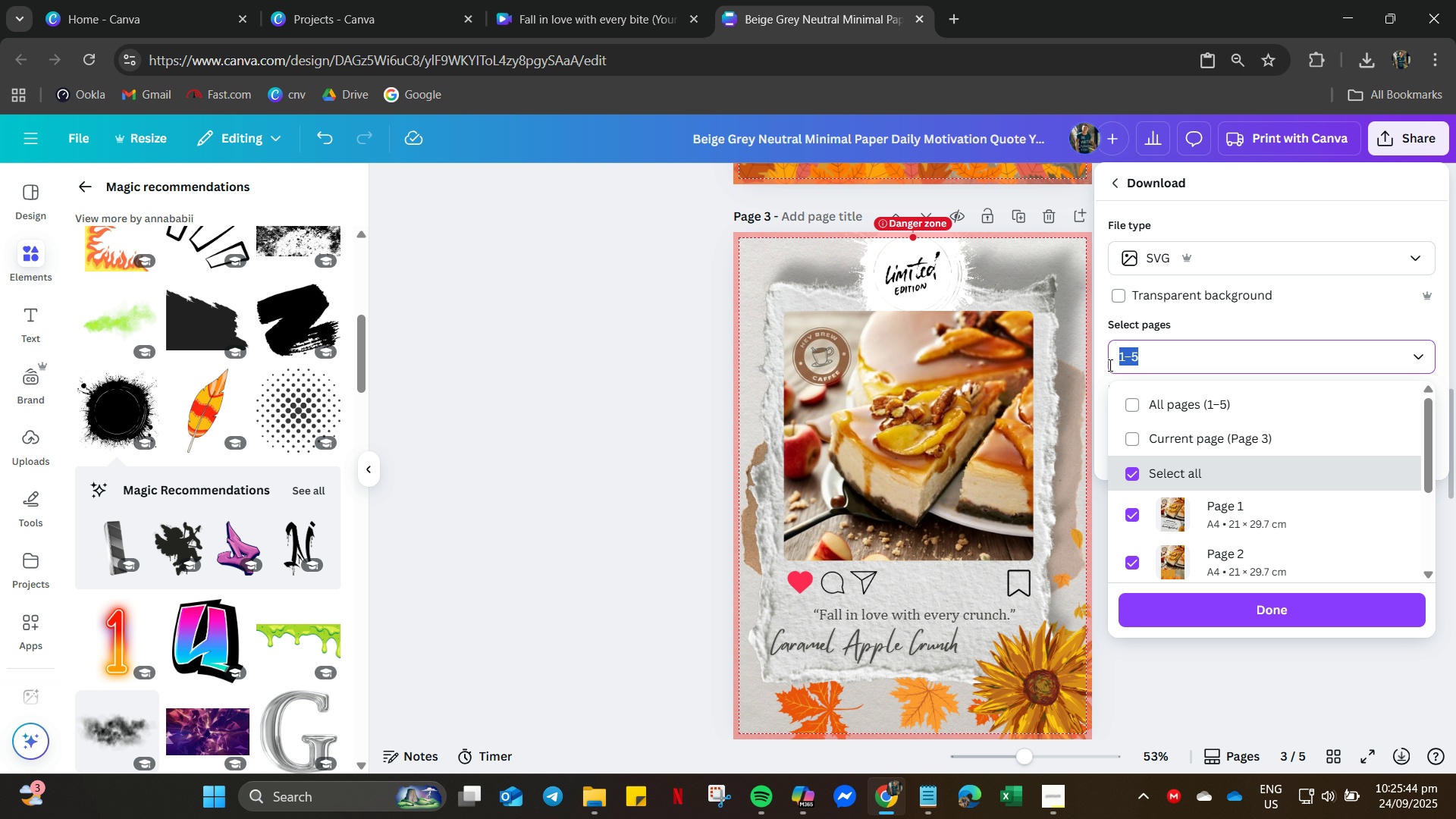 
key(Numpad3)
 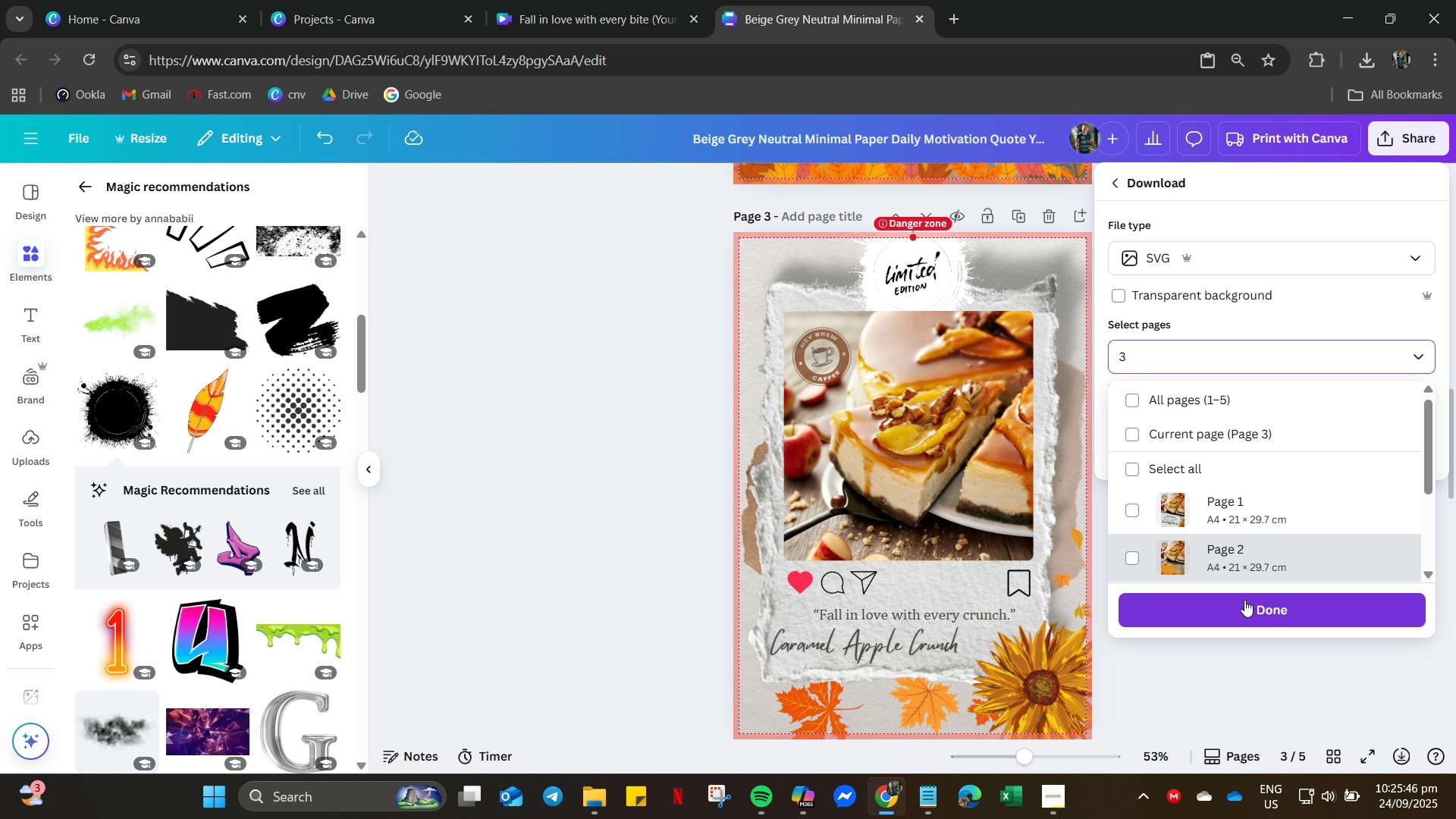 
left_click([1244, 610])
 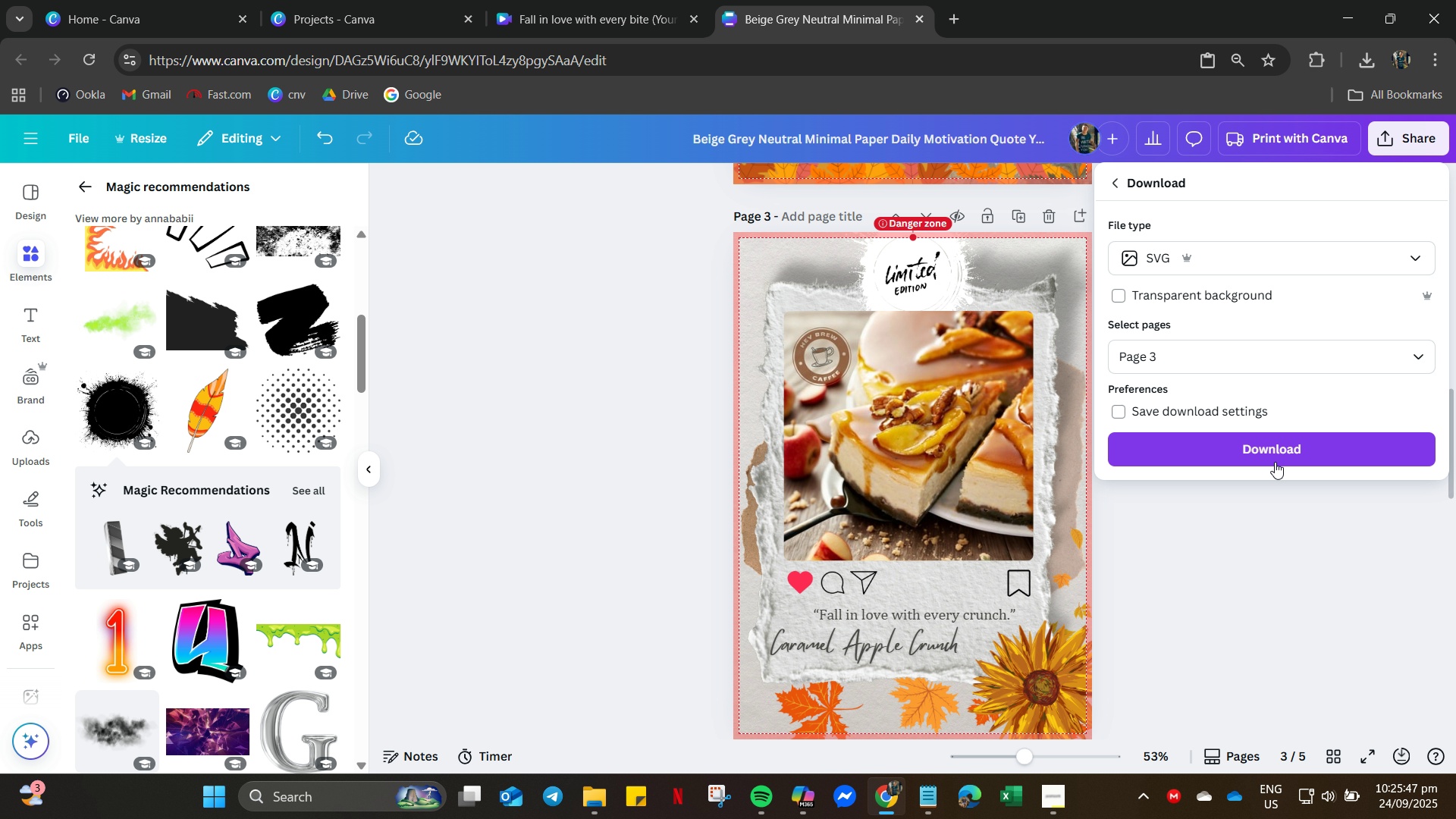 
left_click([1275, 462])